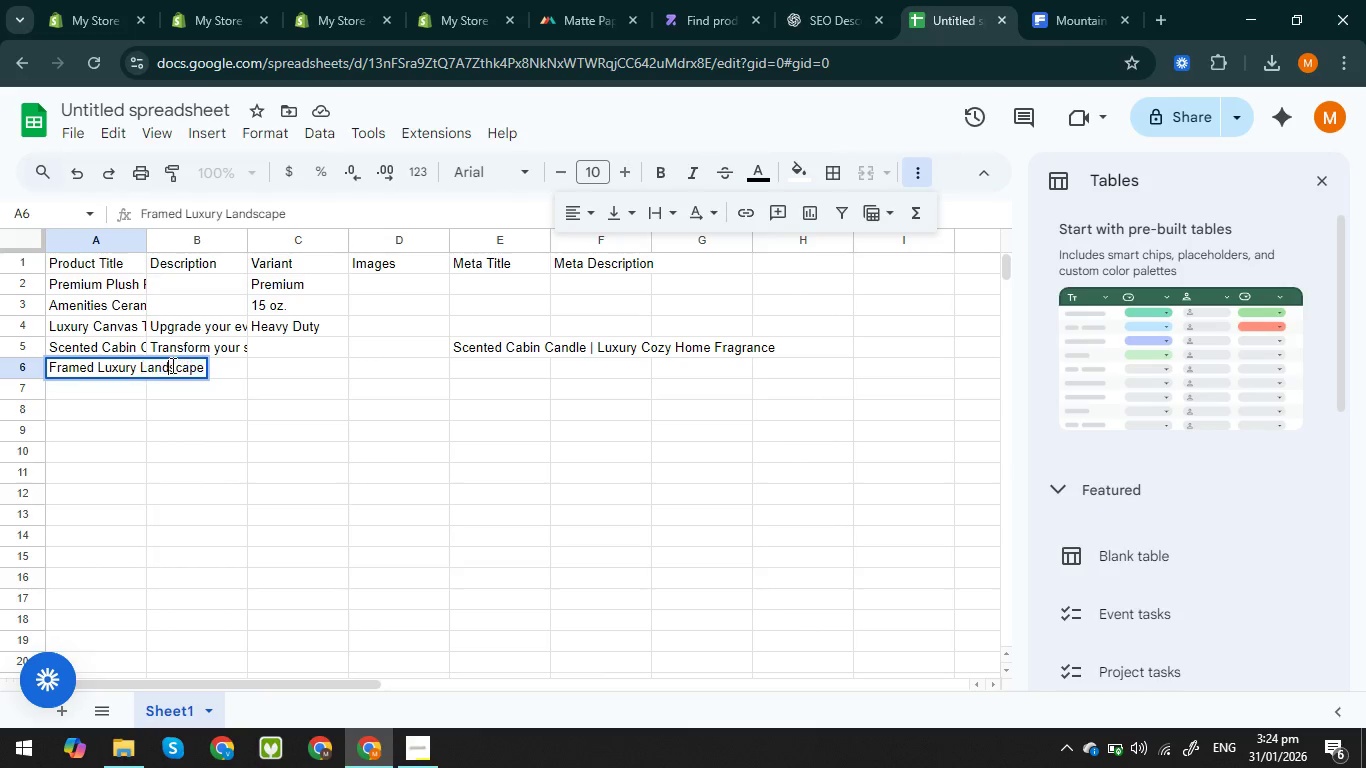 
left_click([171, 365])
 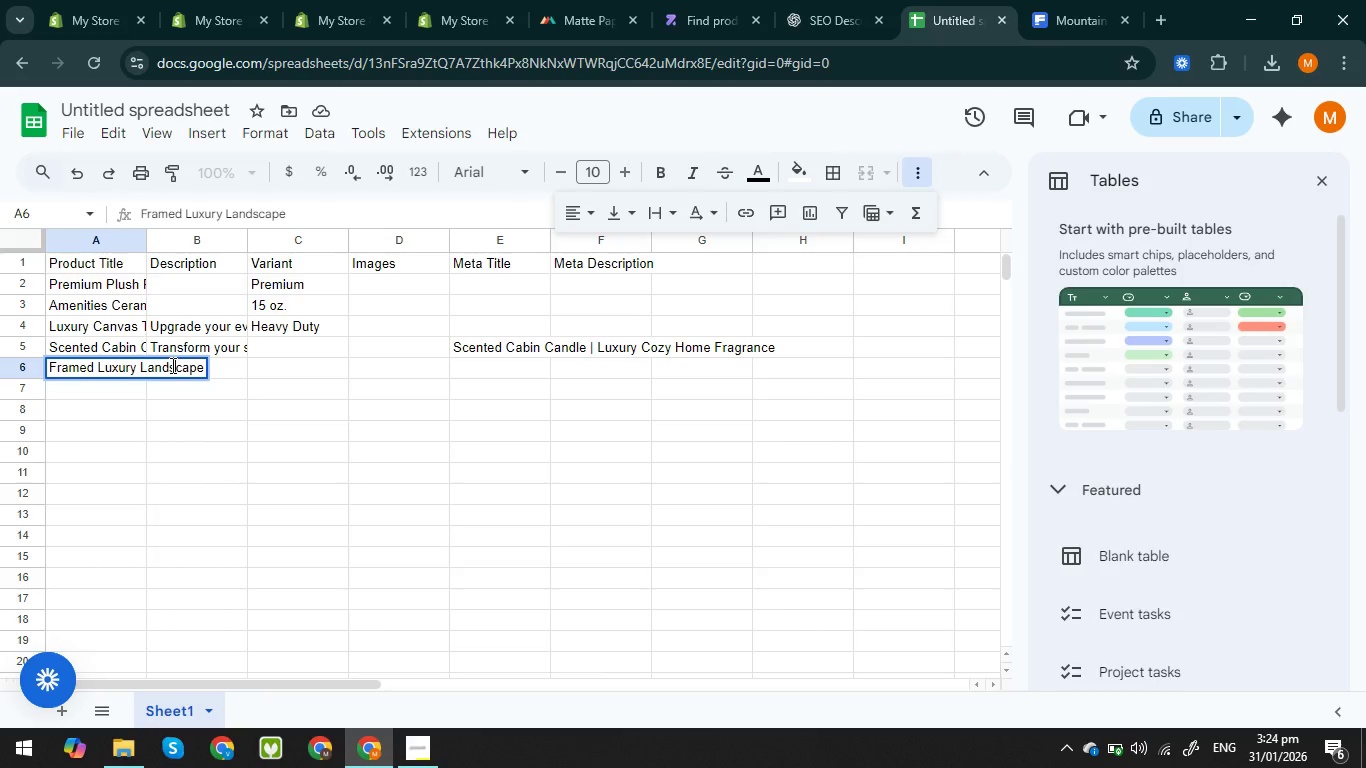 
key(ArrowRight)
 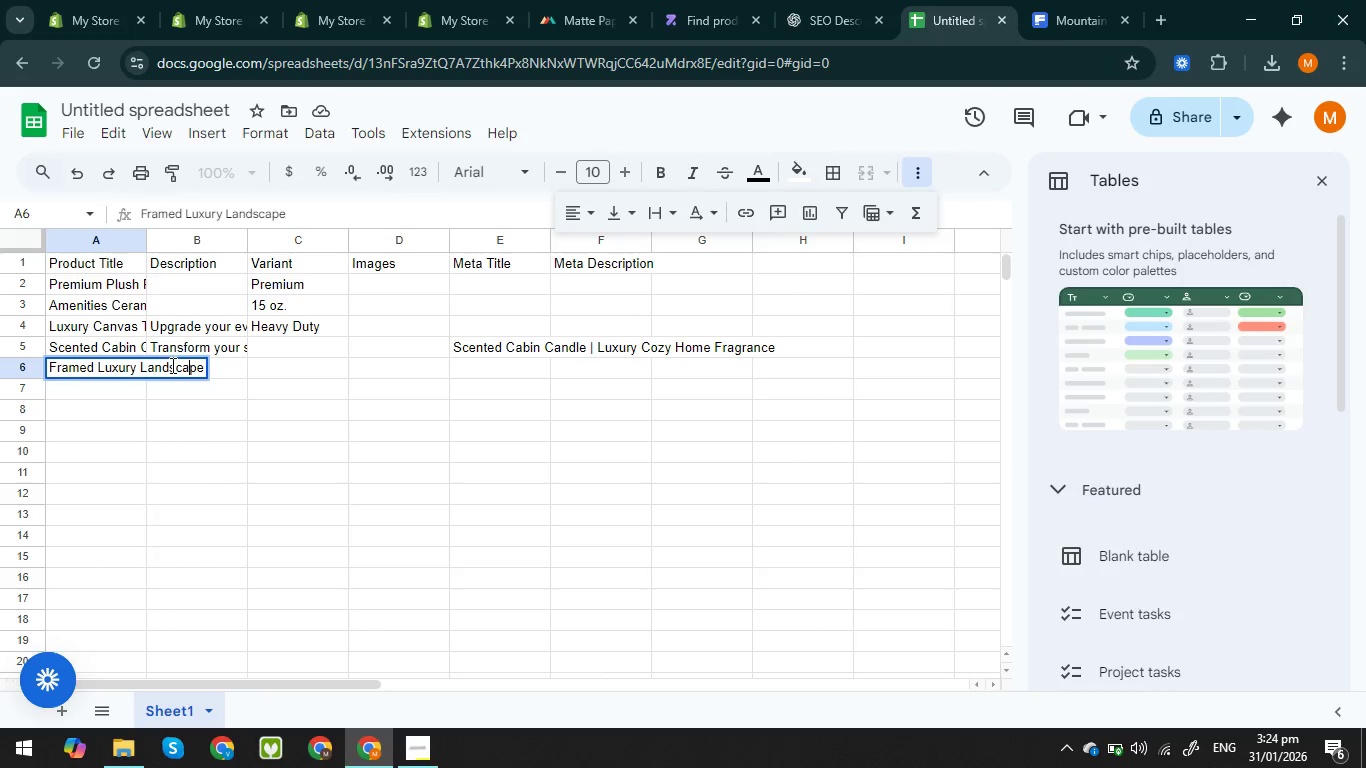 
key(ArrowRight)
 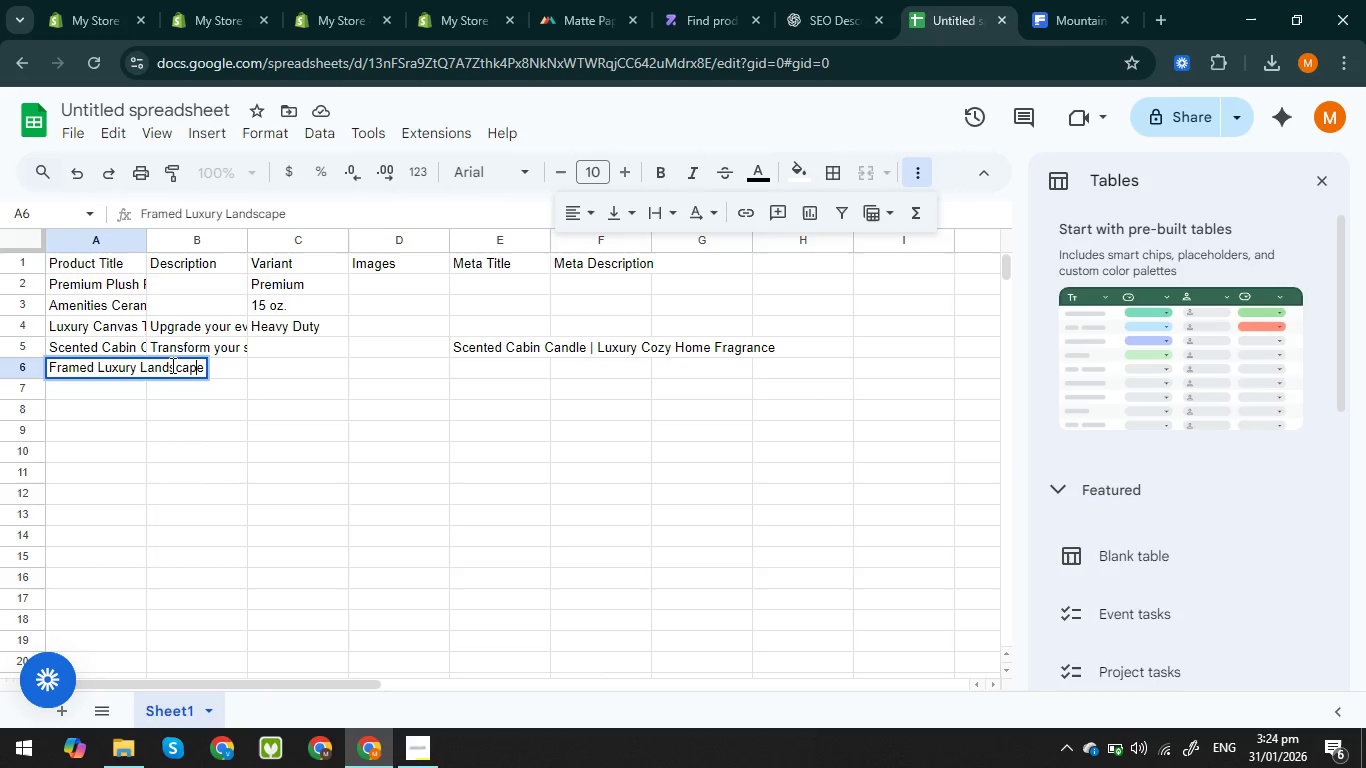 
key(ArrowRight)
 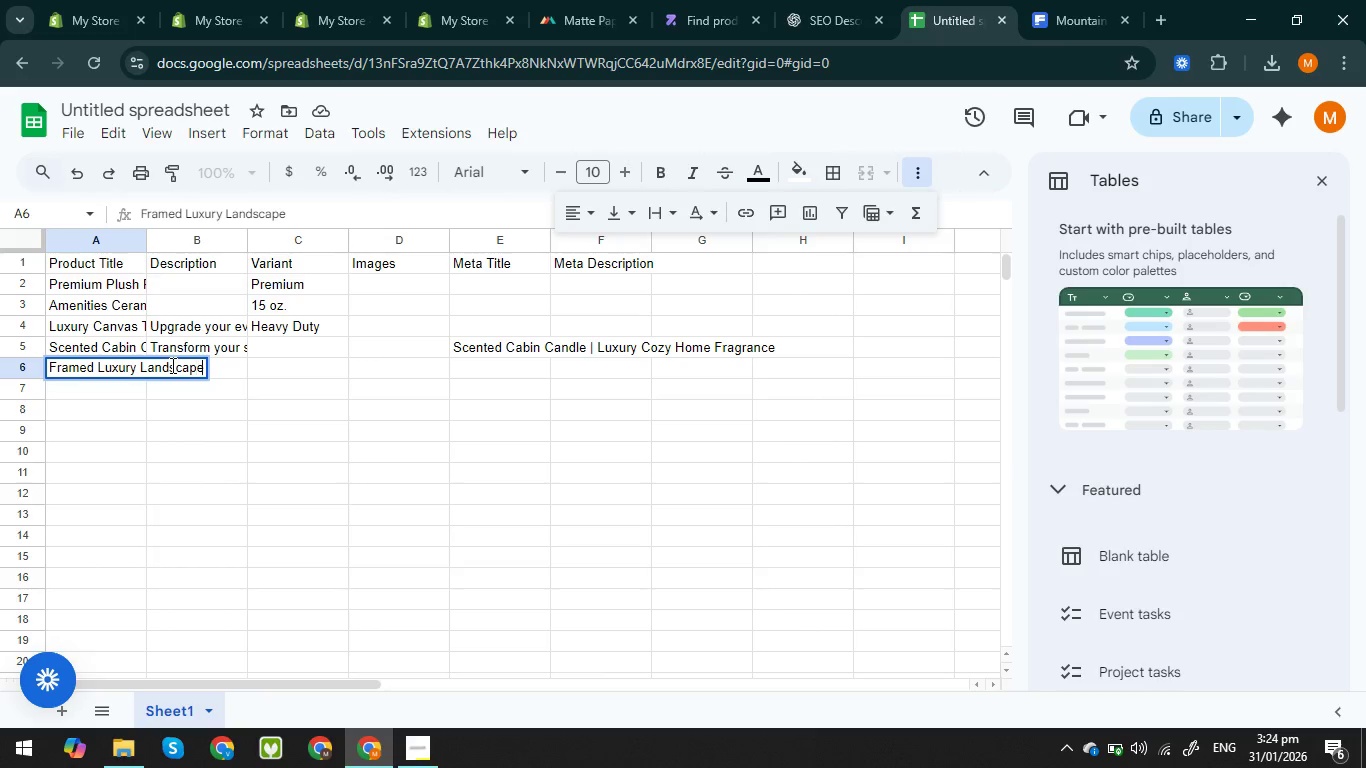 
key(ArrowRight)
 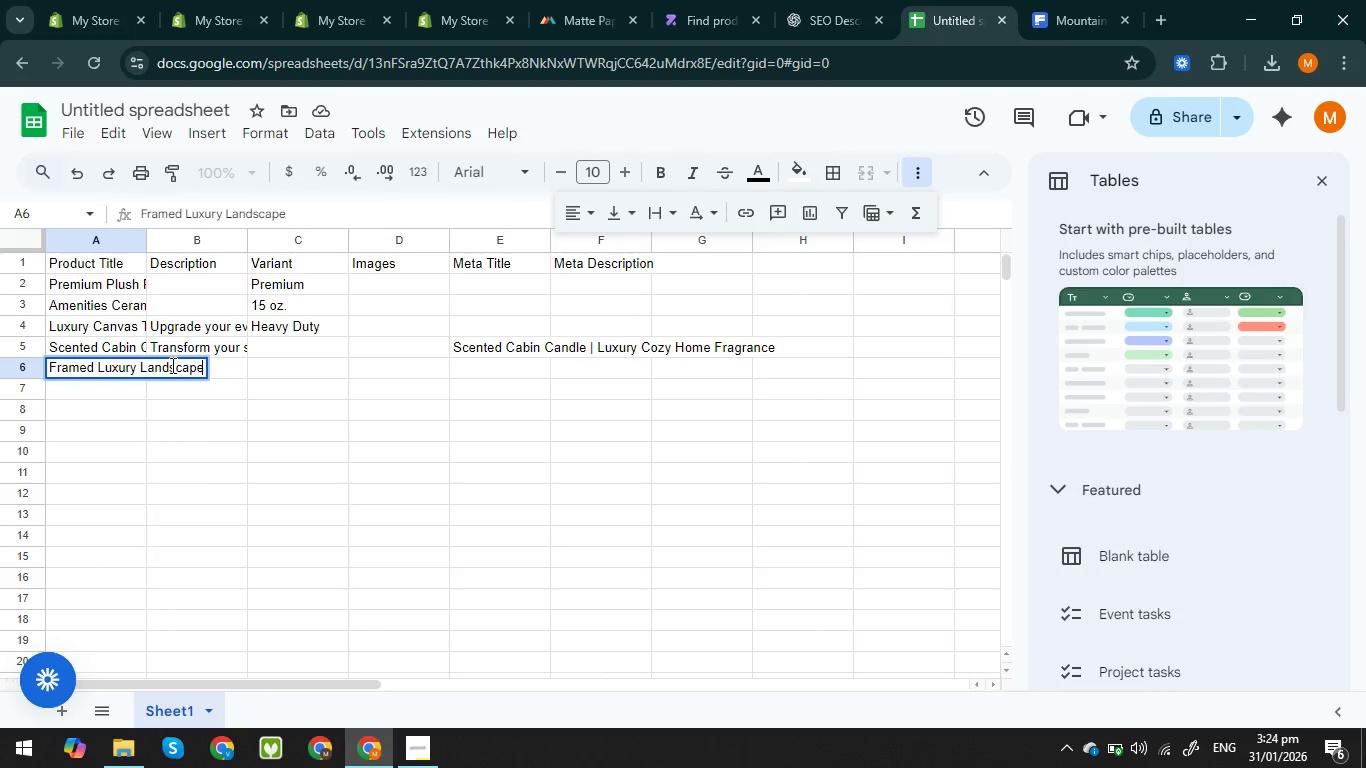 
key(ArrowRight)
 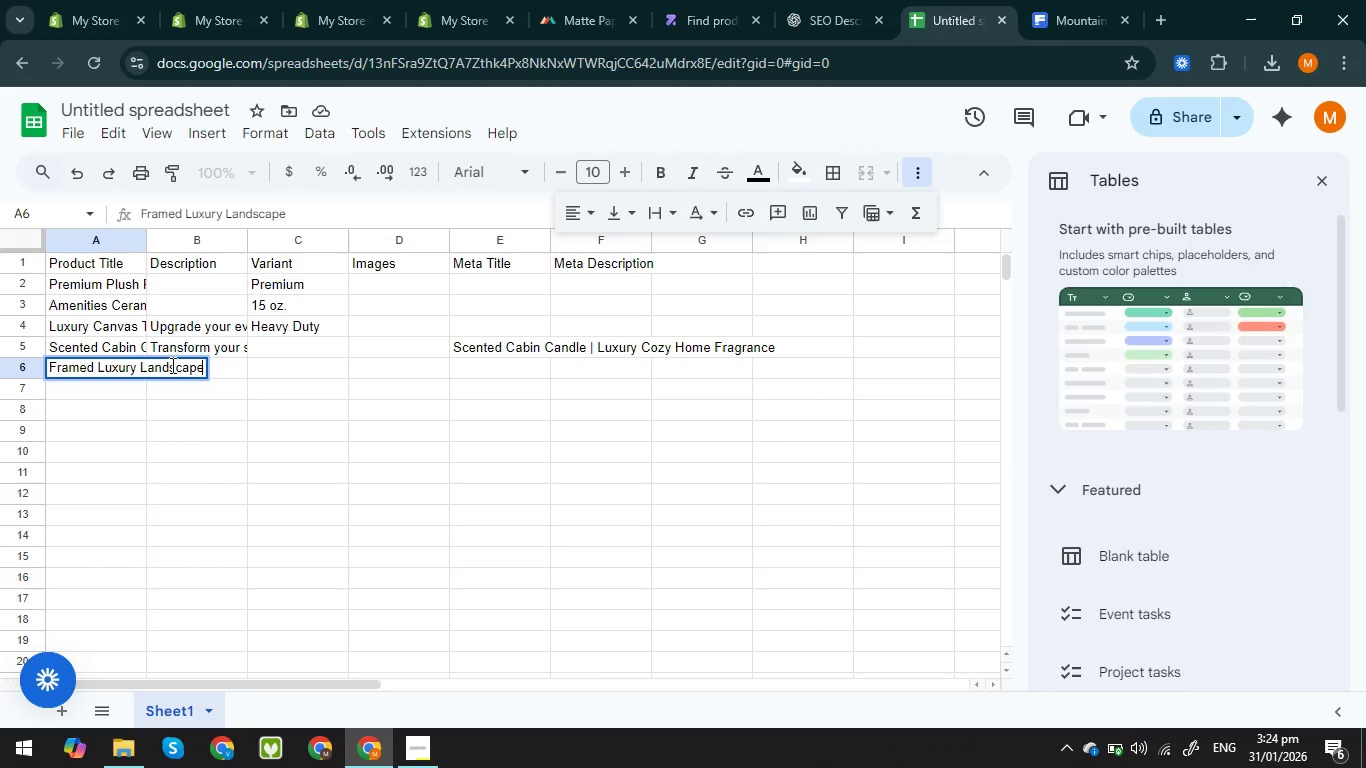 
key(ArrowRight)
 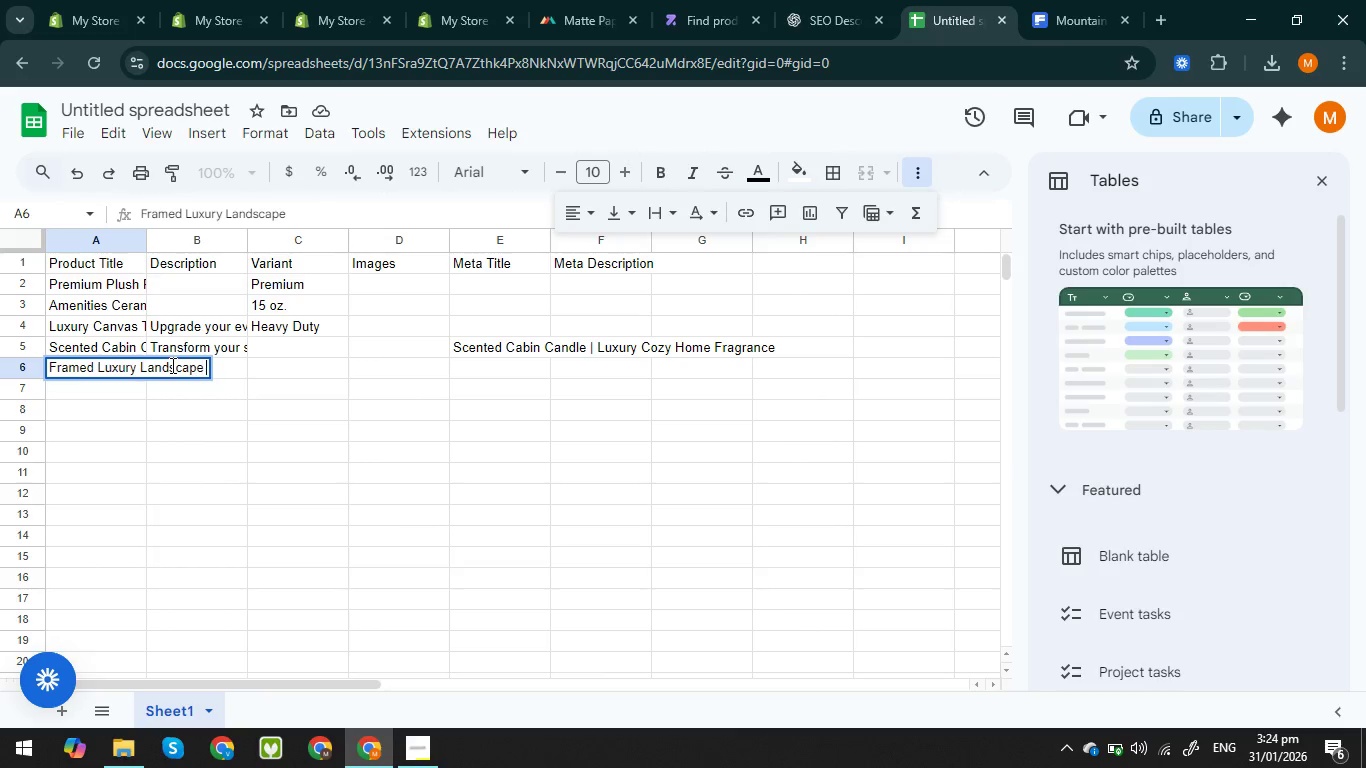 
type( Poster)
 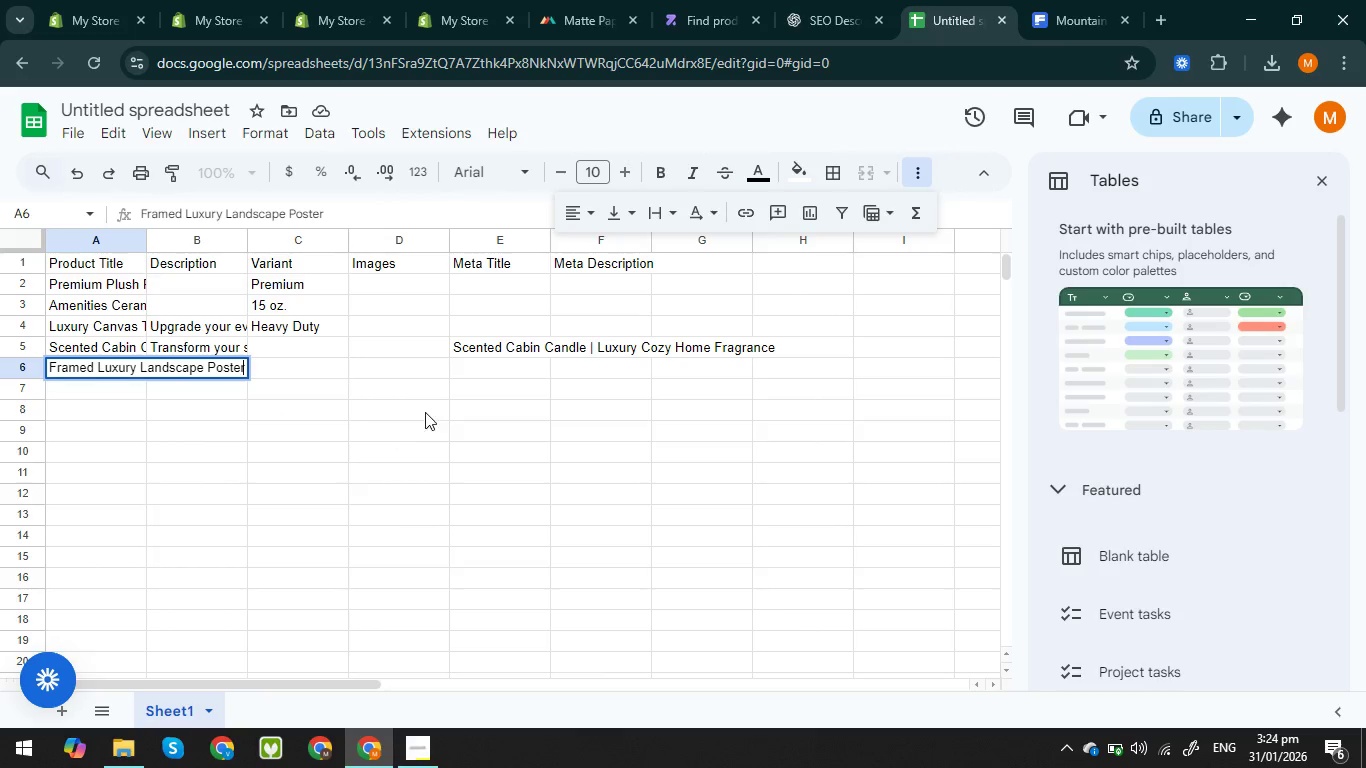 
left_click([448, 399])
 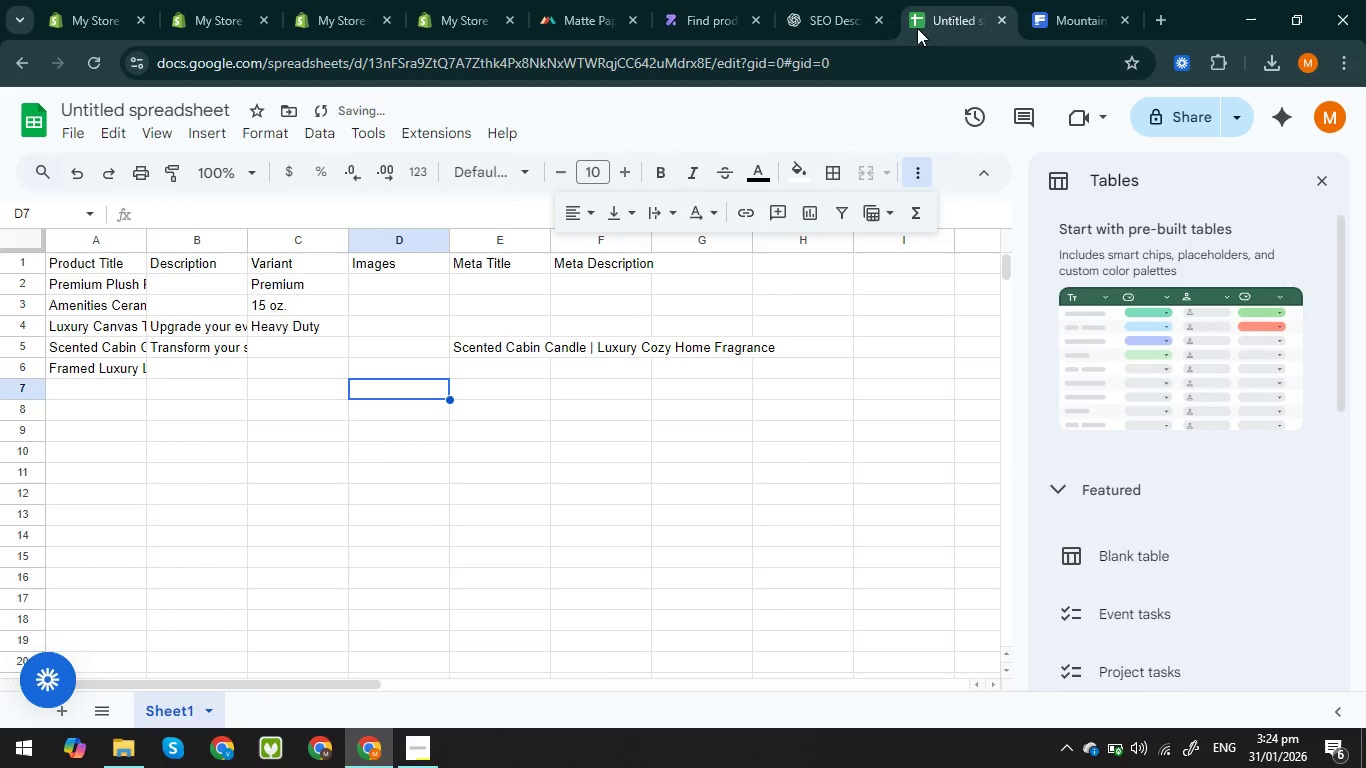 
left_click([841, 18])
 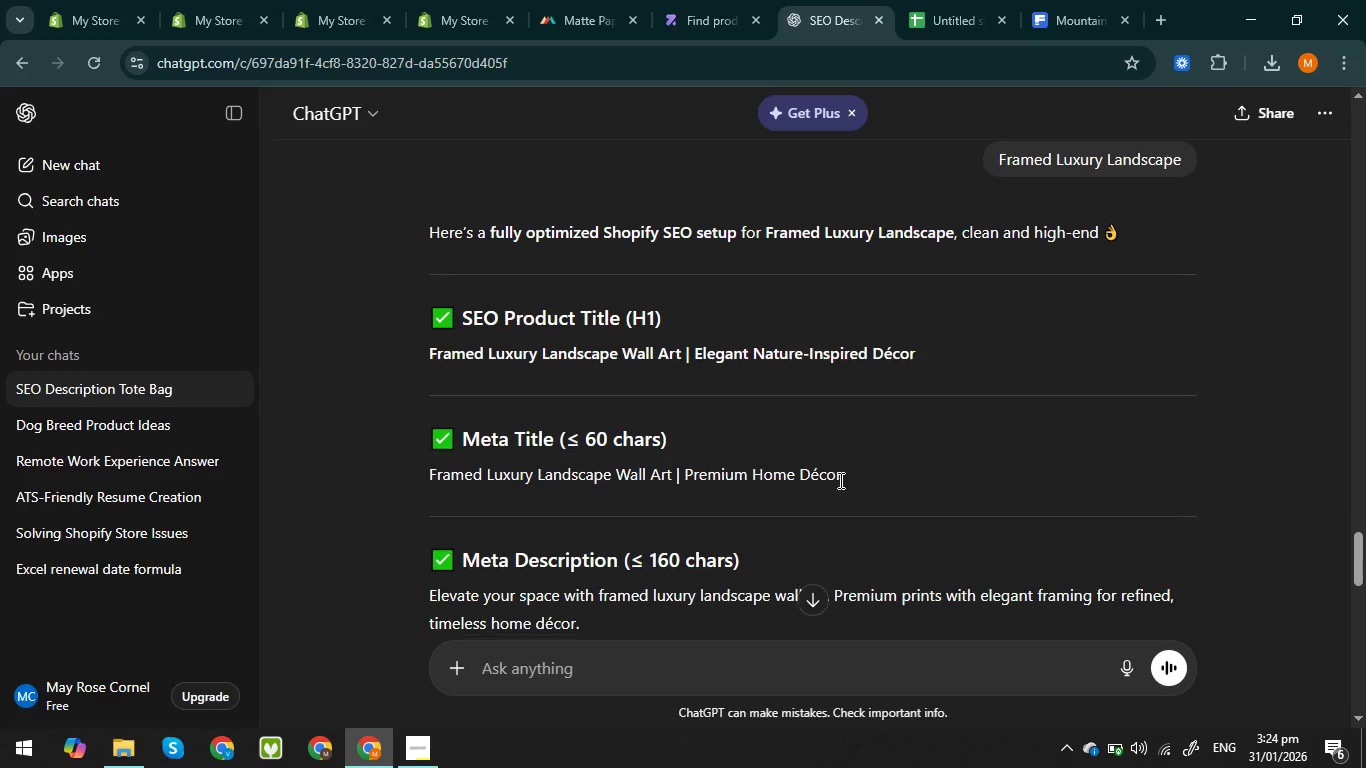 
scroll: coordinate [593, 474], scroll_direction: down, amount: 3.0
 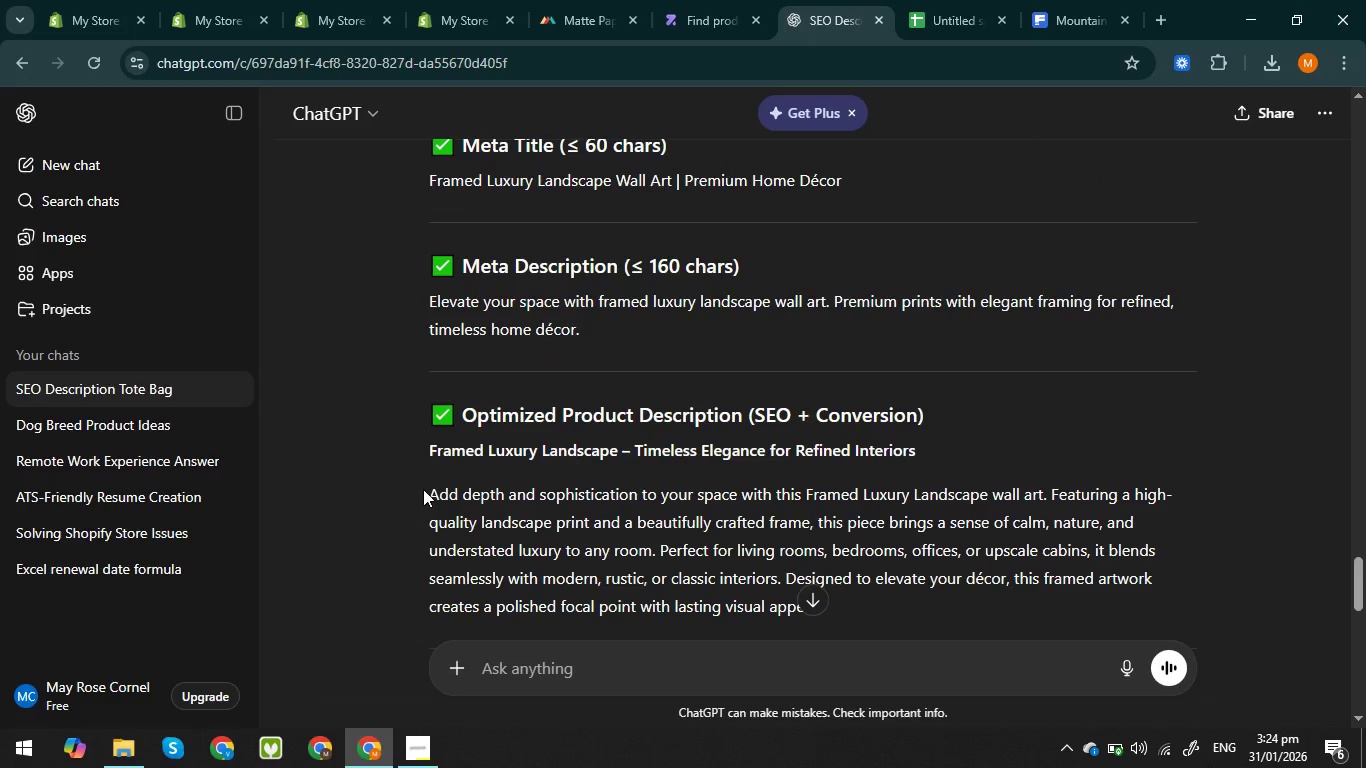 
left_click_drag(start_coordinate=[423, 489], to_coordinate=[884, 601])
 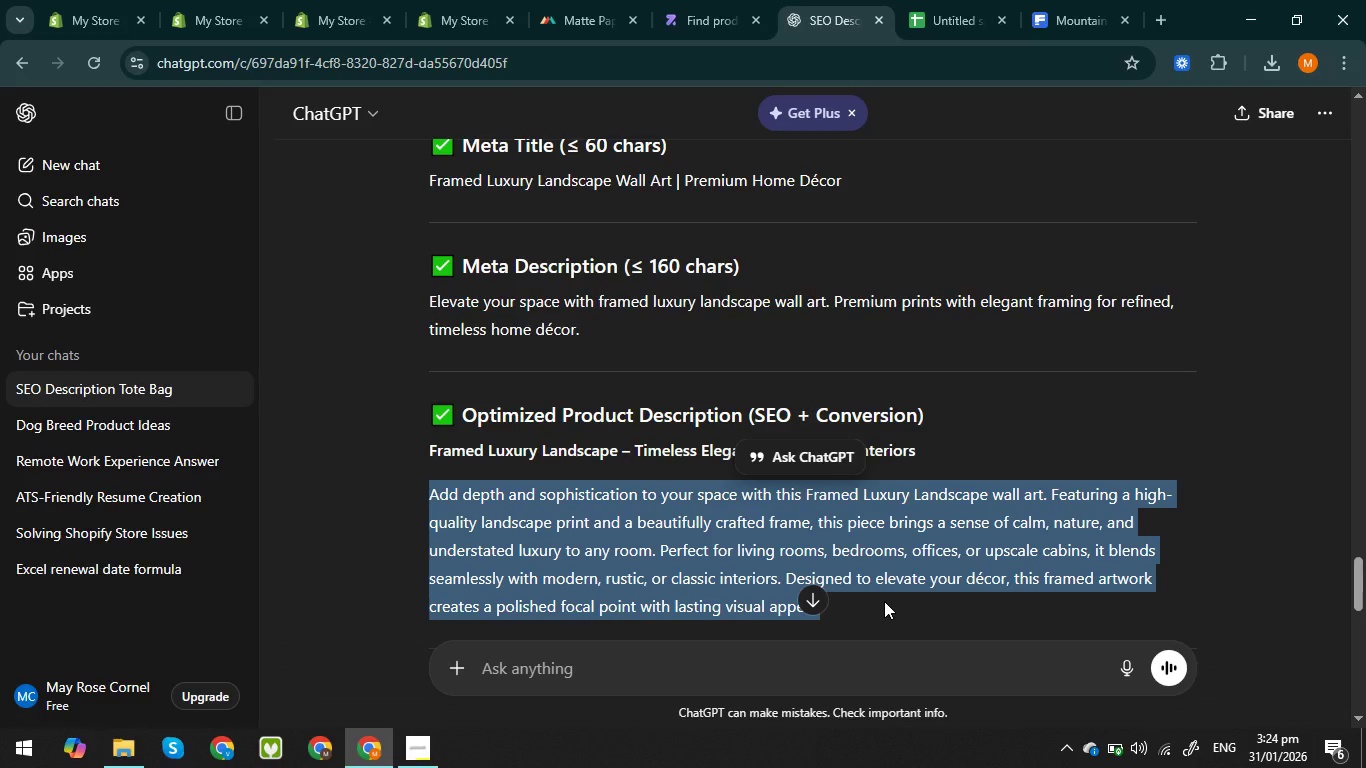 
key(Control+C)
 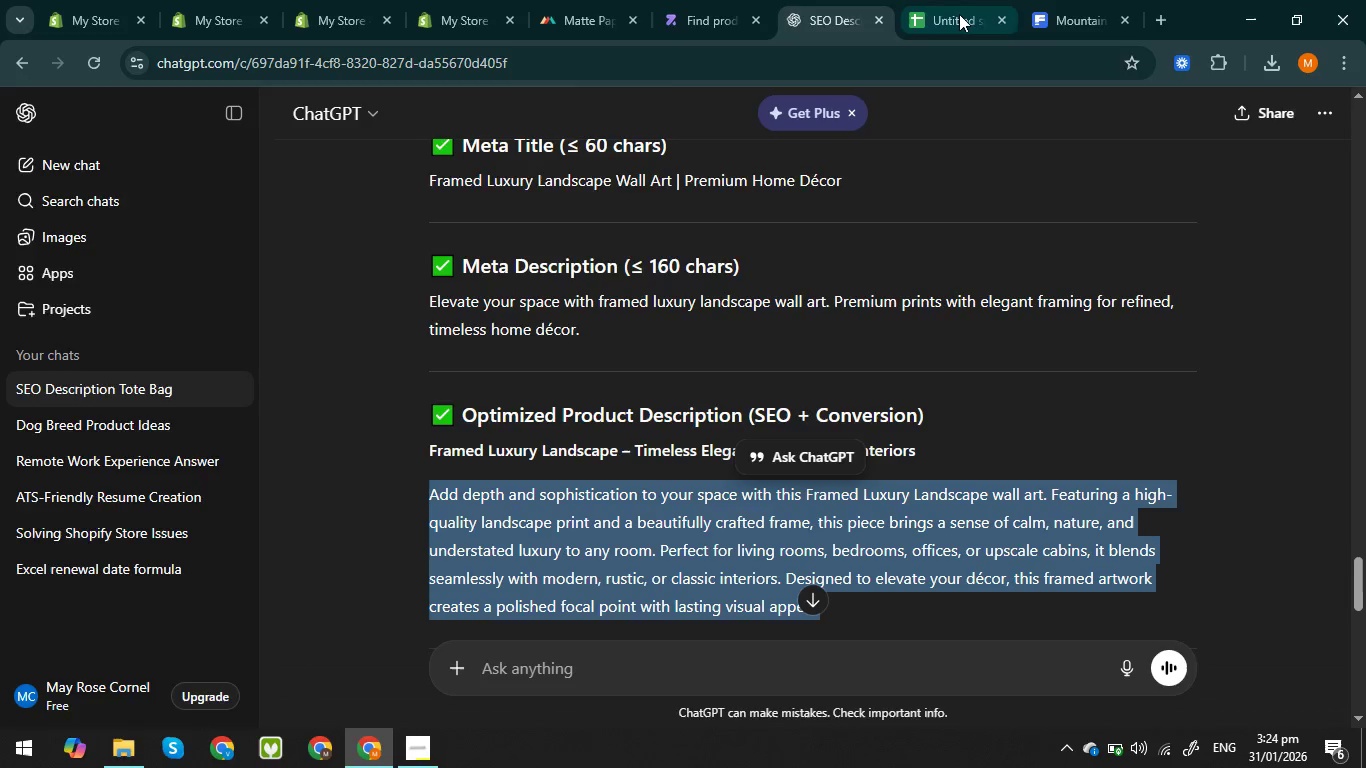 
left_click([959, 14])
 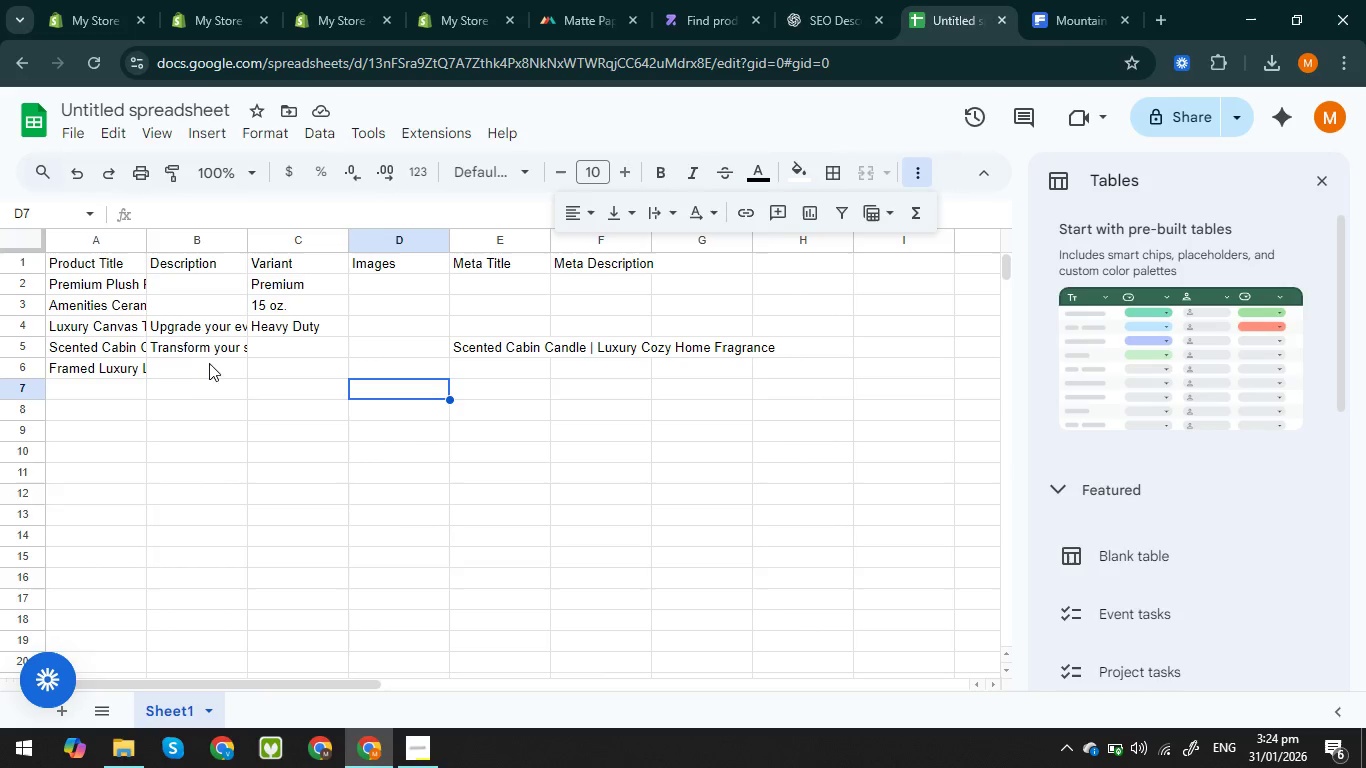 
left_click([202, 362])
 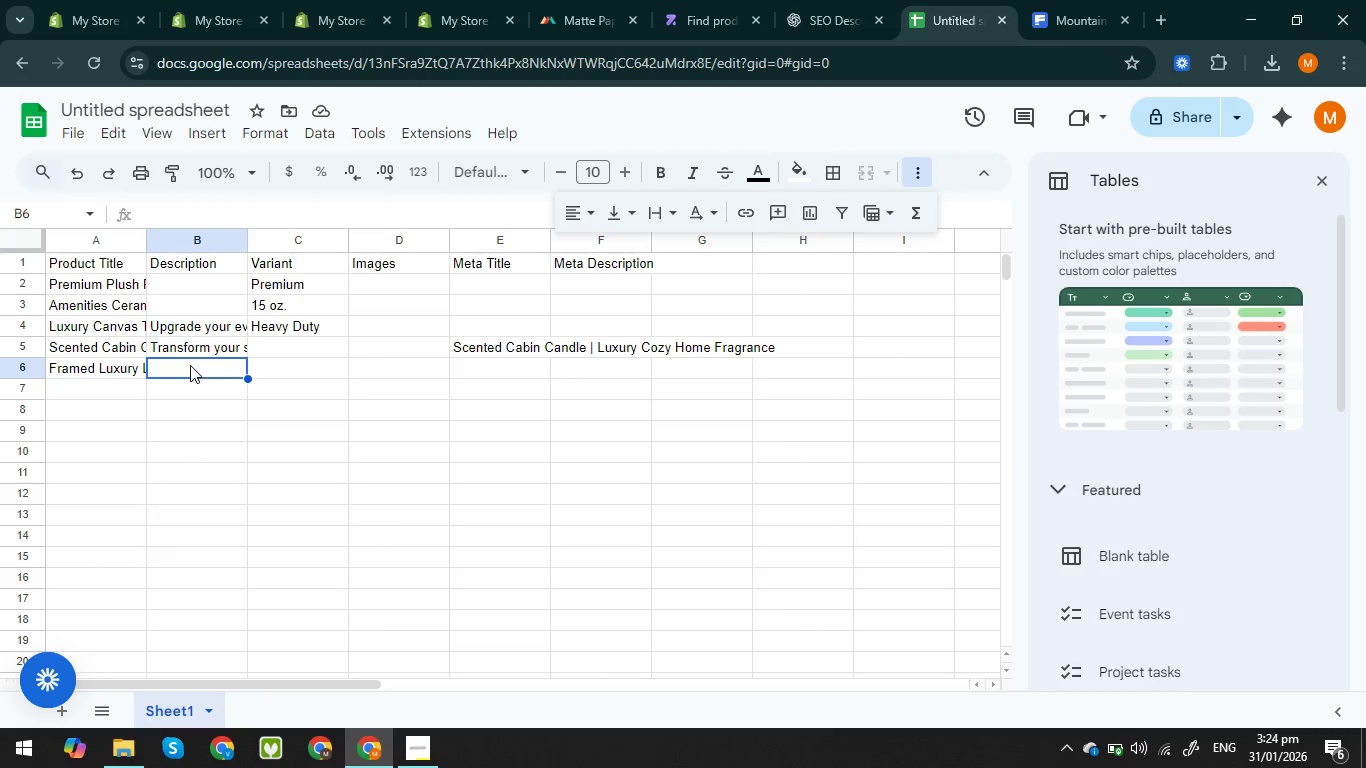 
double_click([190, 365])
 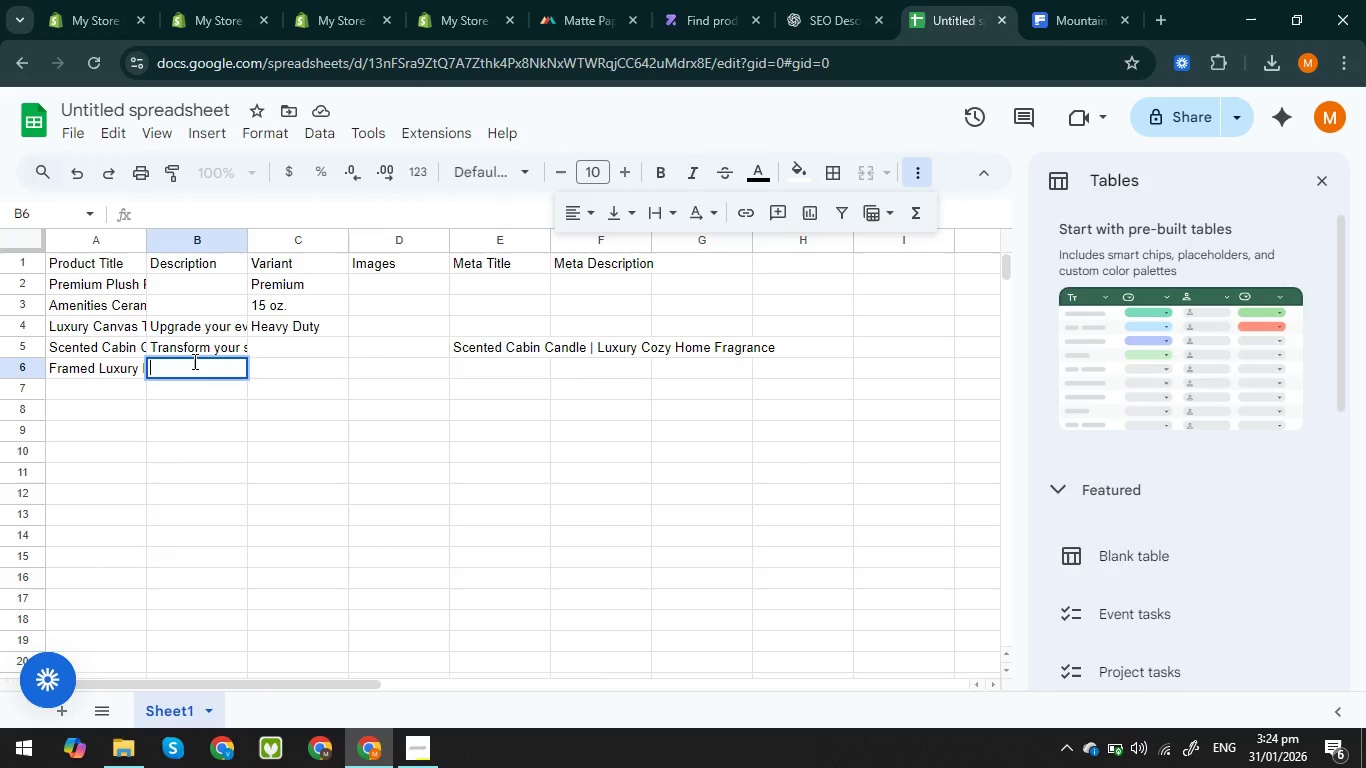 
triple_click([193, 361])